 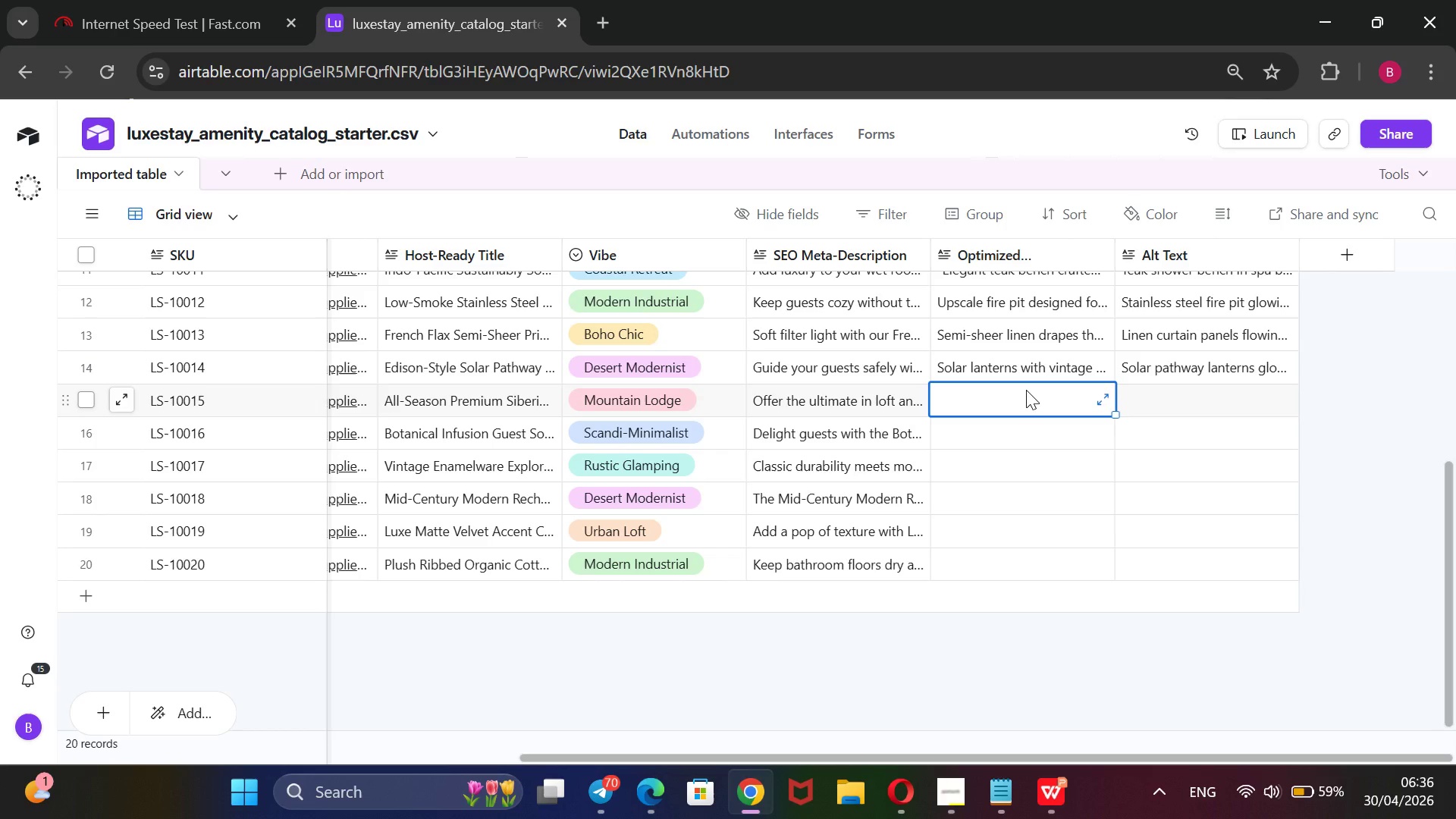 
left_click([954, 781])
 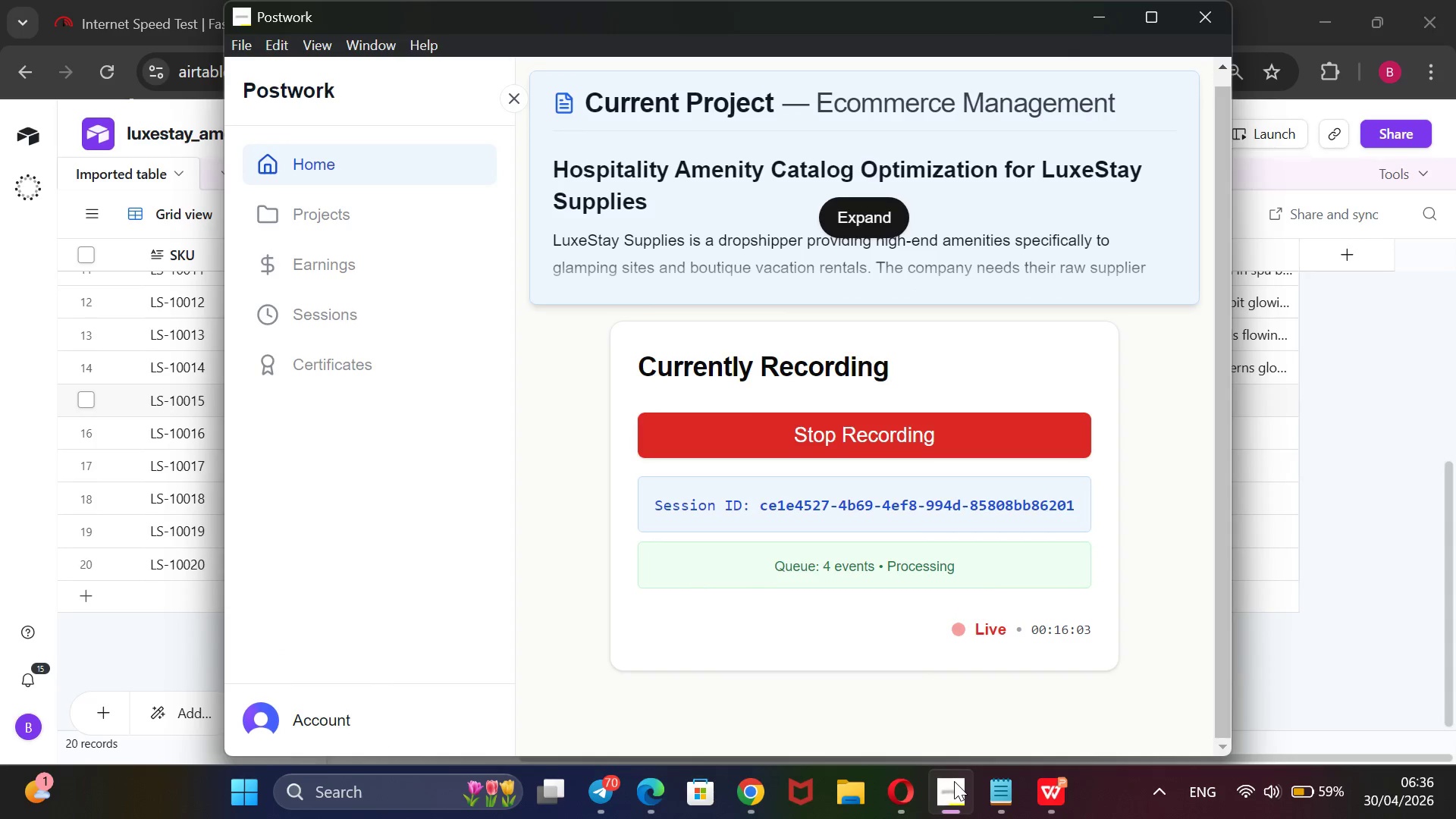 
left_click([954, 781])
 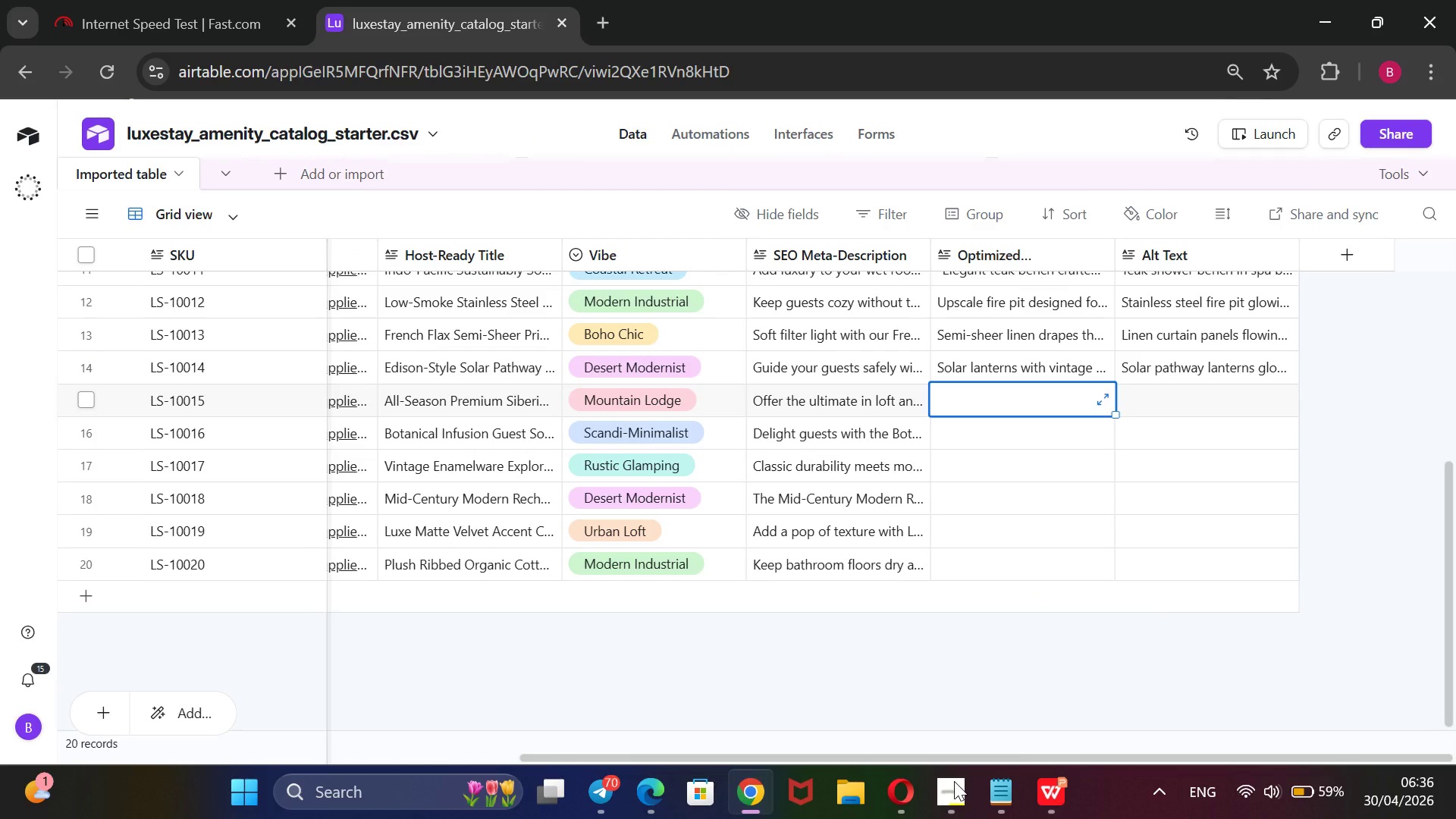 
wait(9.23)
 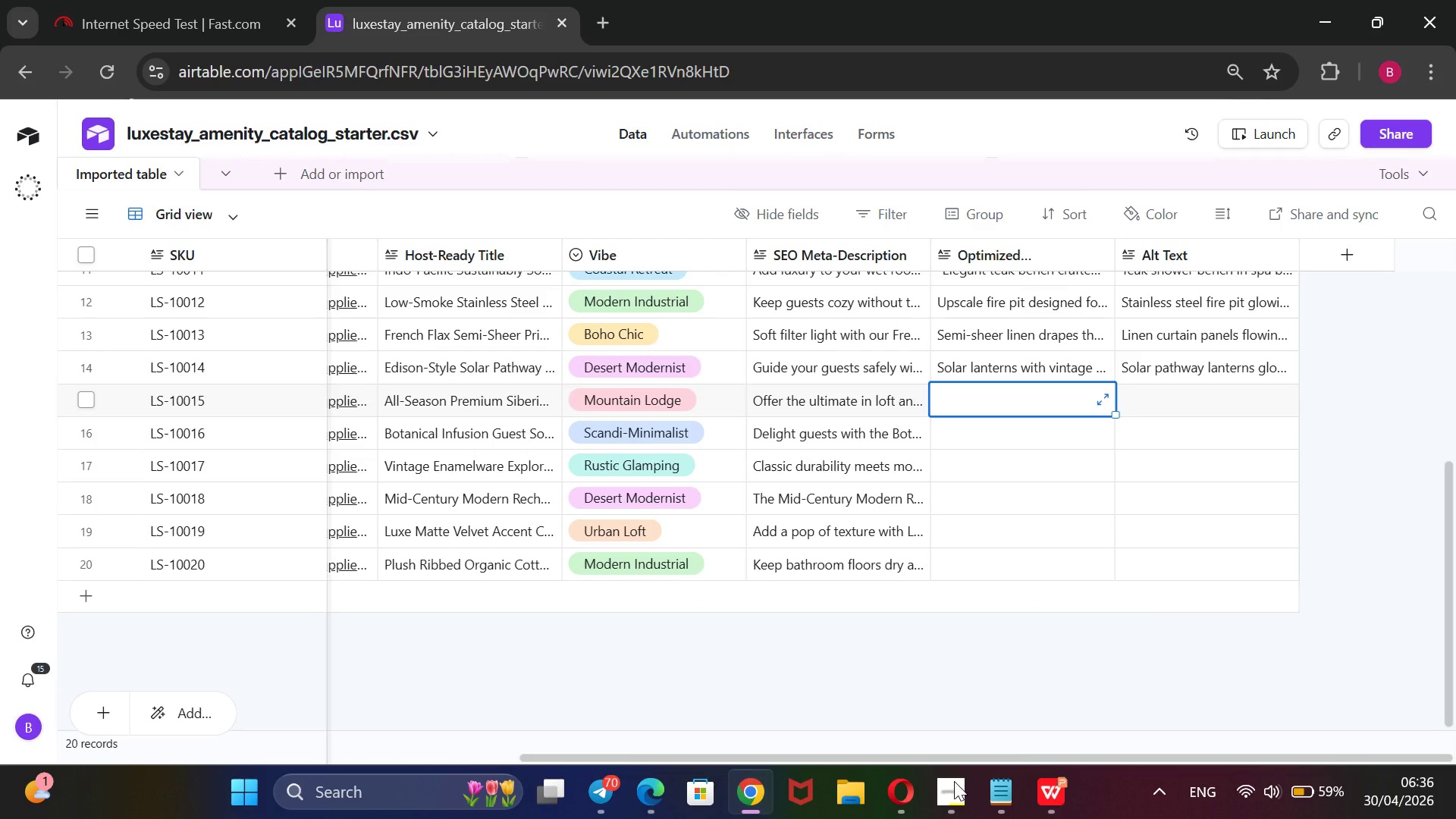 
type(Hypoallergenic Siberian down comforter offering lofr)
 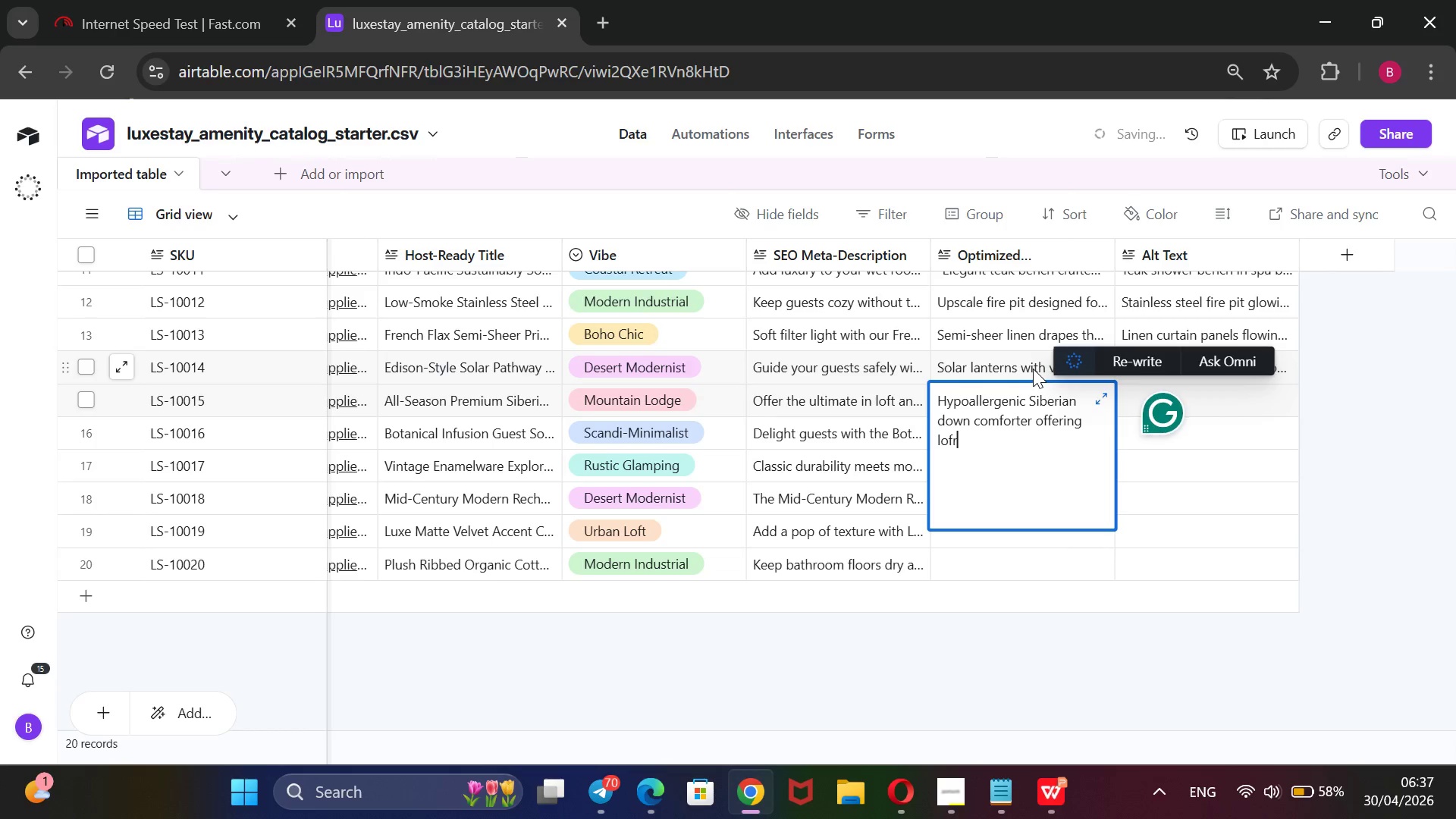 
double_click([1033, 369])
 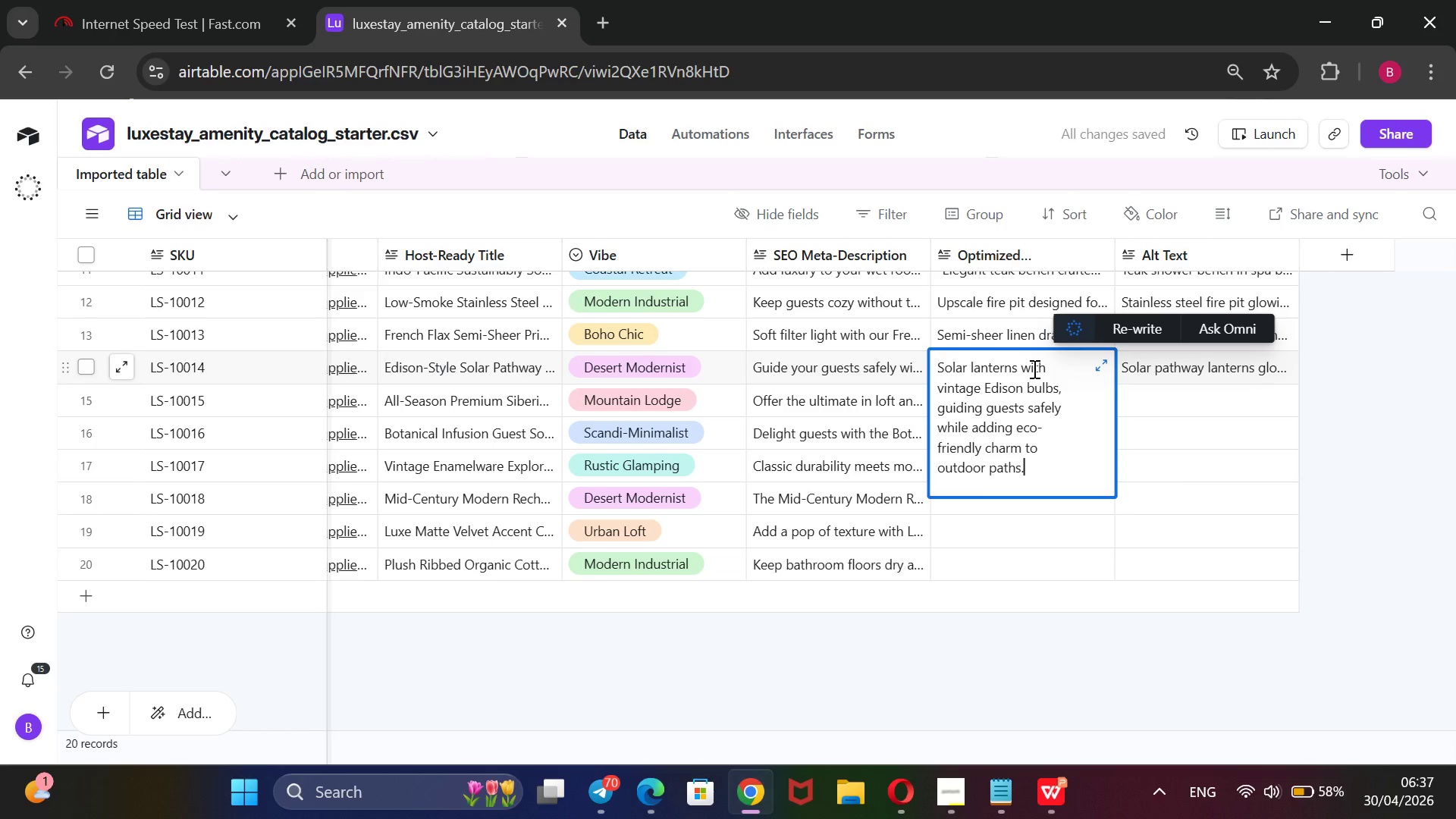 
type(@@)
 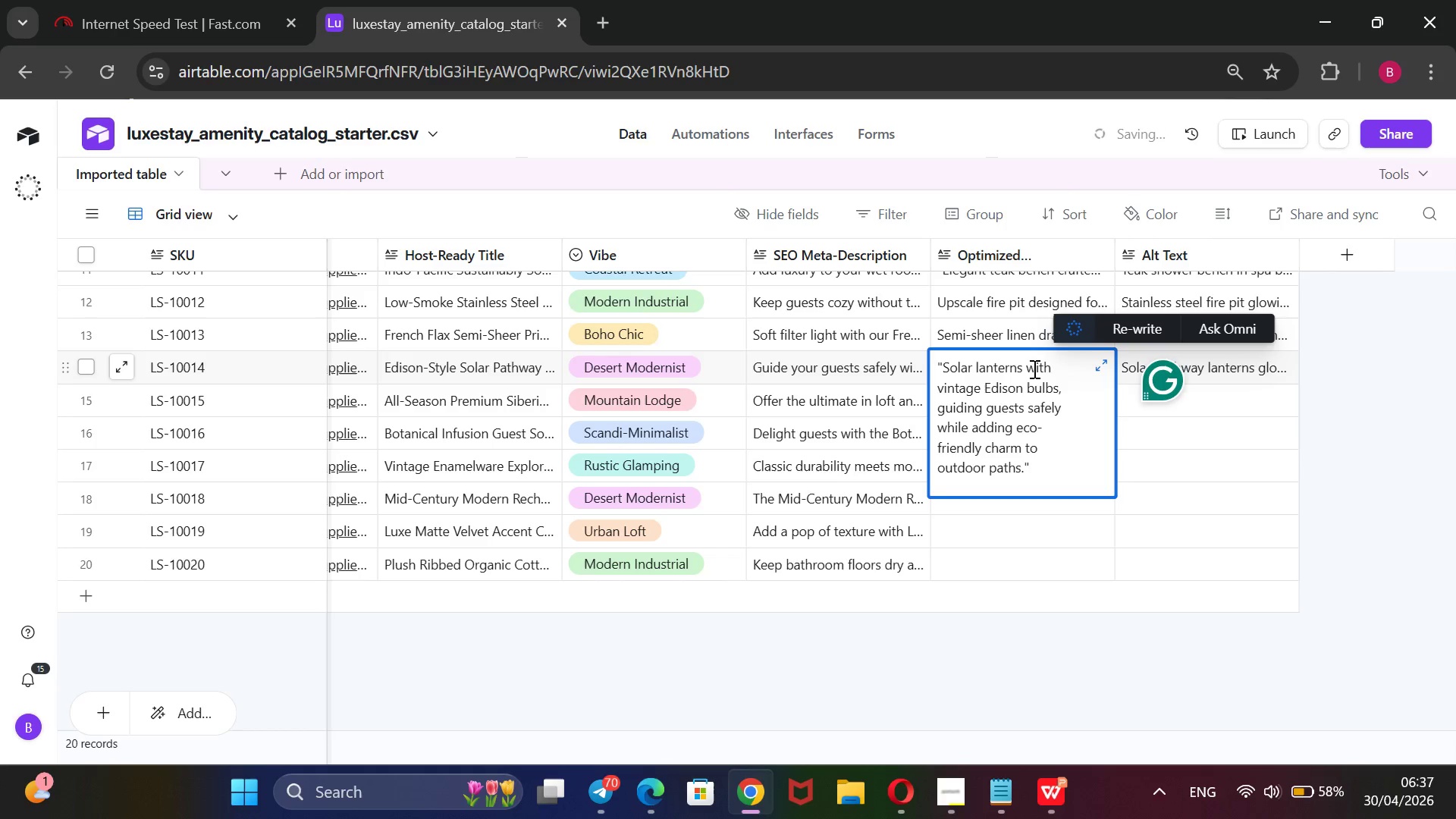 
hold_key(key=ArrowUp, duration=1.22)
 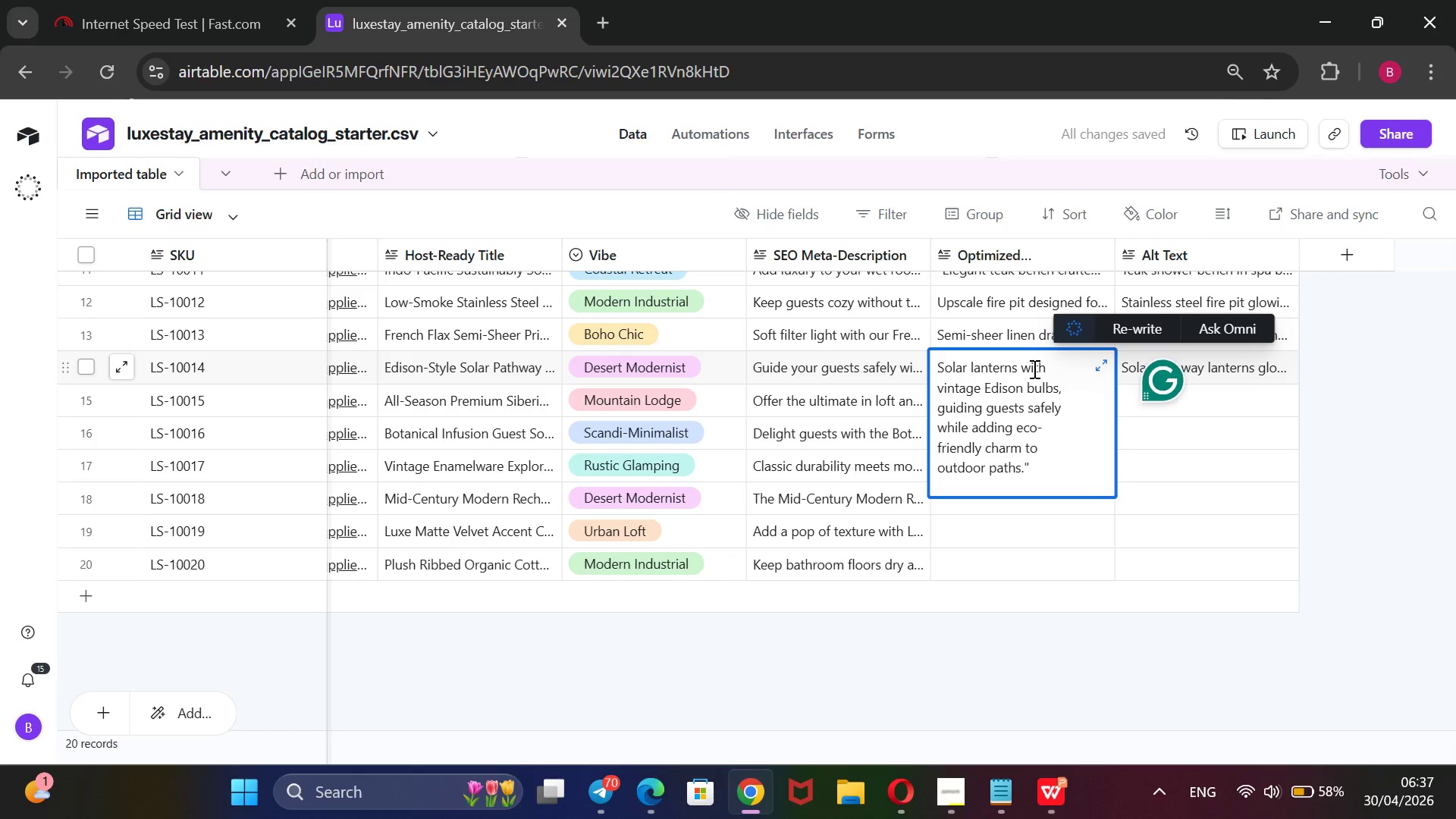 
double_click([1029, 402])
 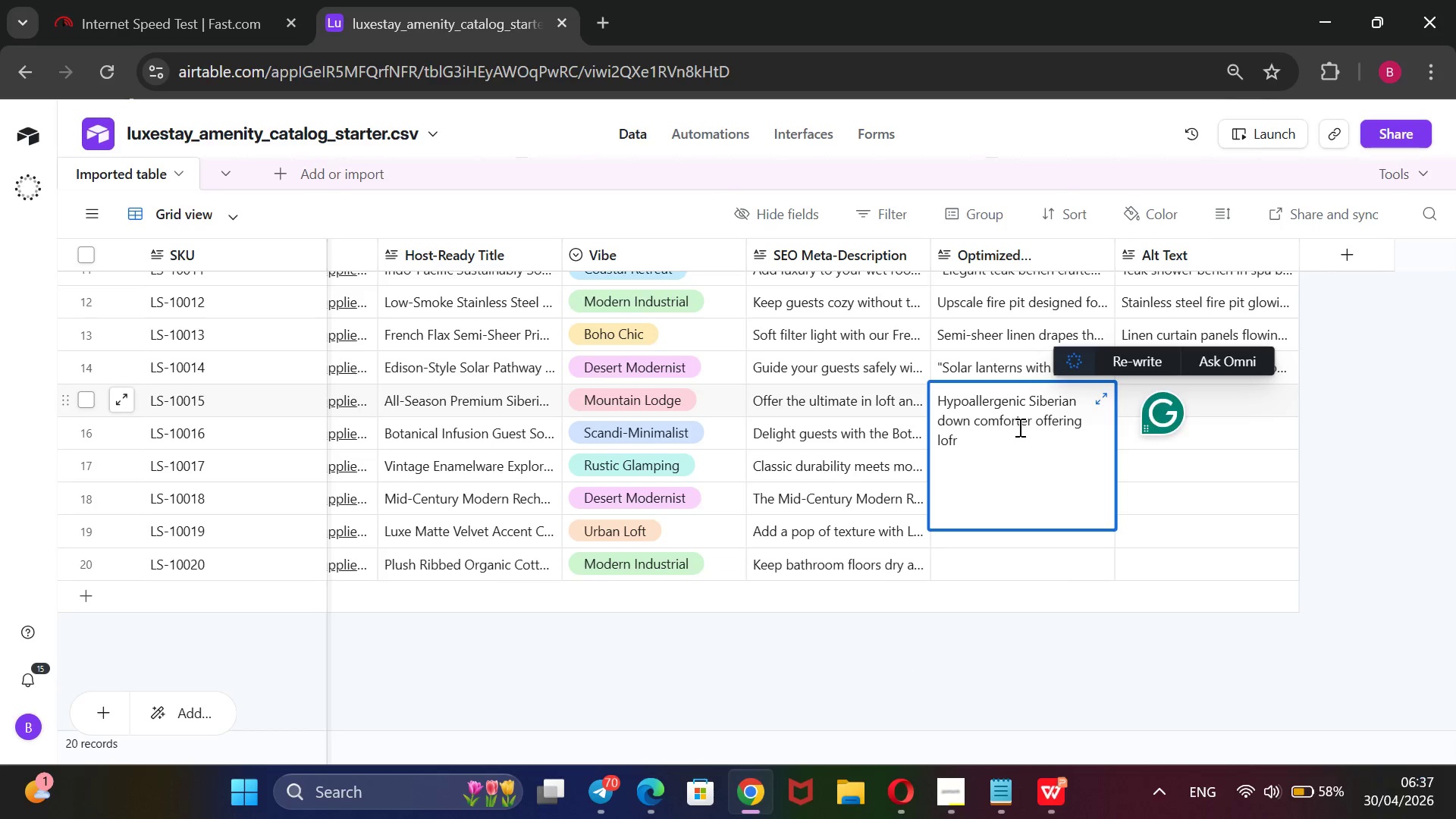 
key(Backspace)
type(t, warmth, and durability for)
 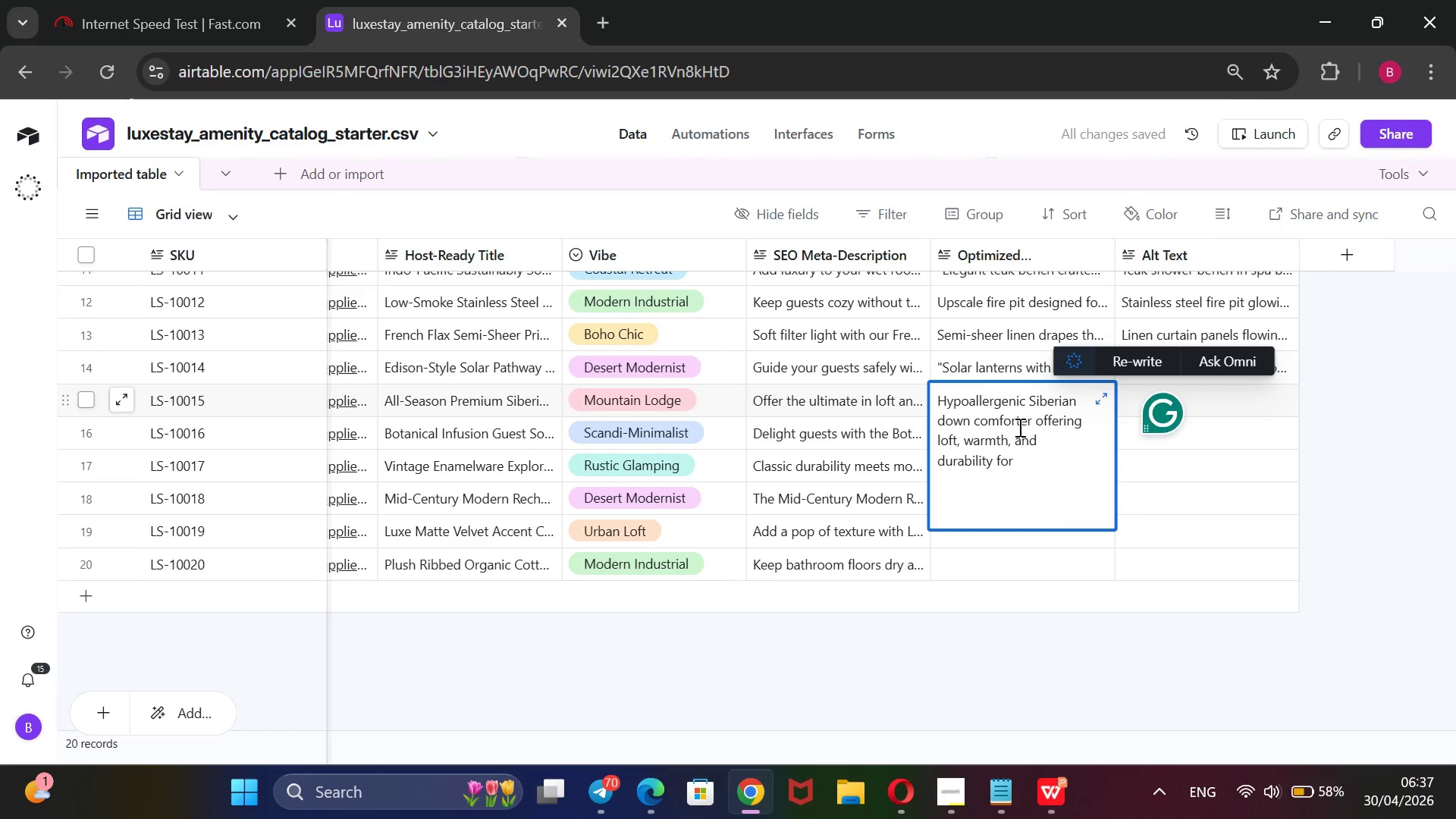 
type( boutique lodgings year-round.)
 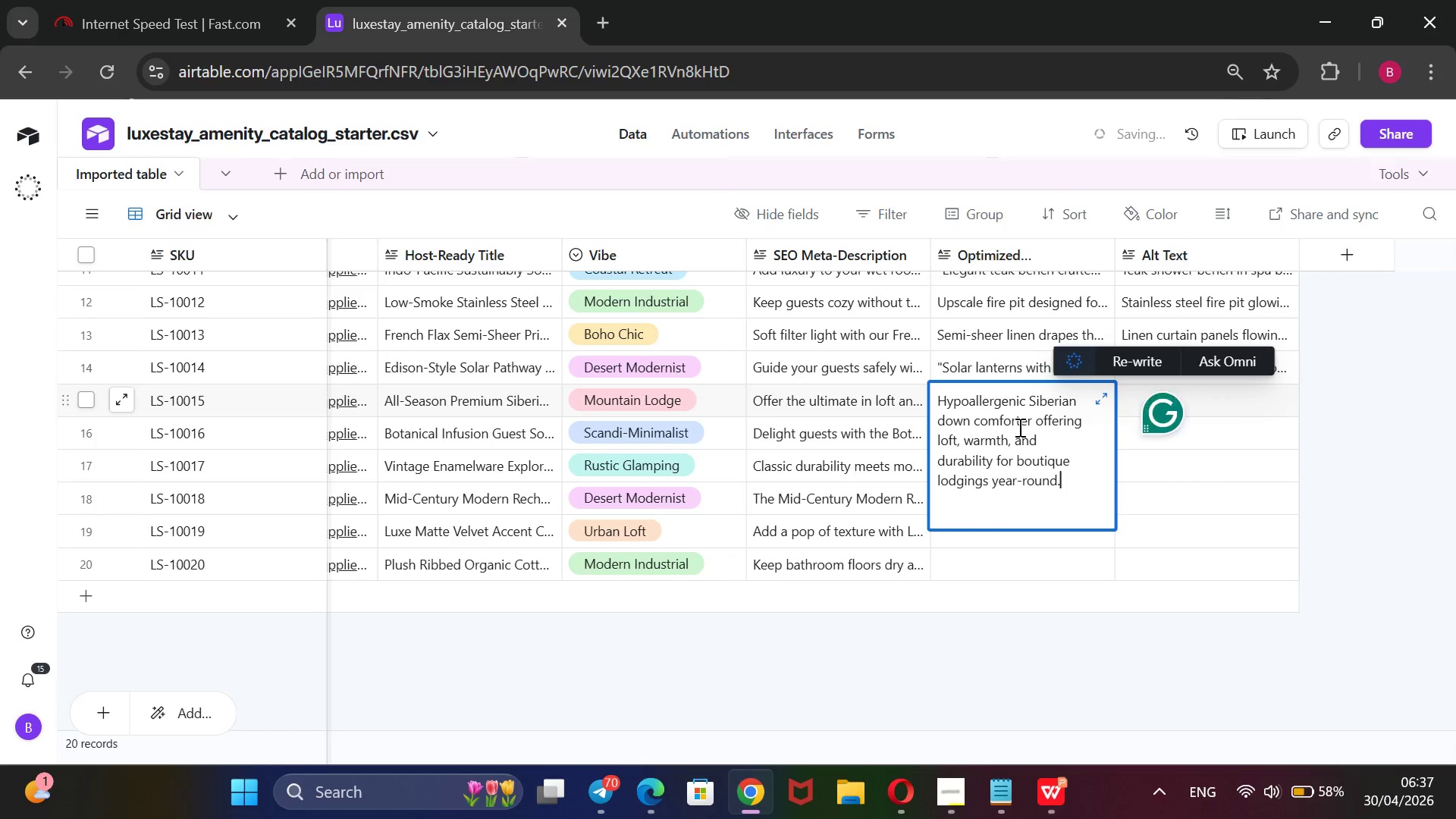 
hold_key(key=ShiftRight, duration=0.8)
 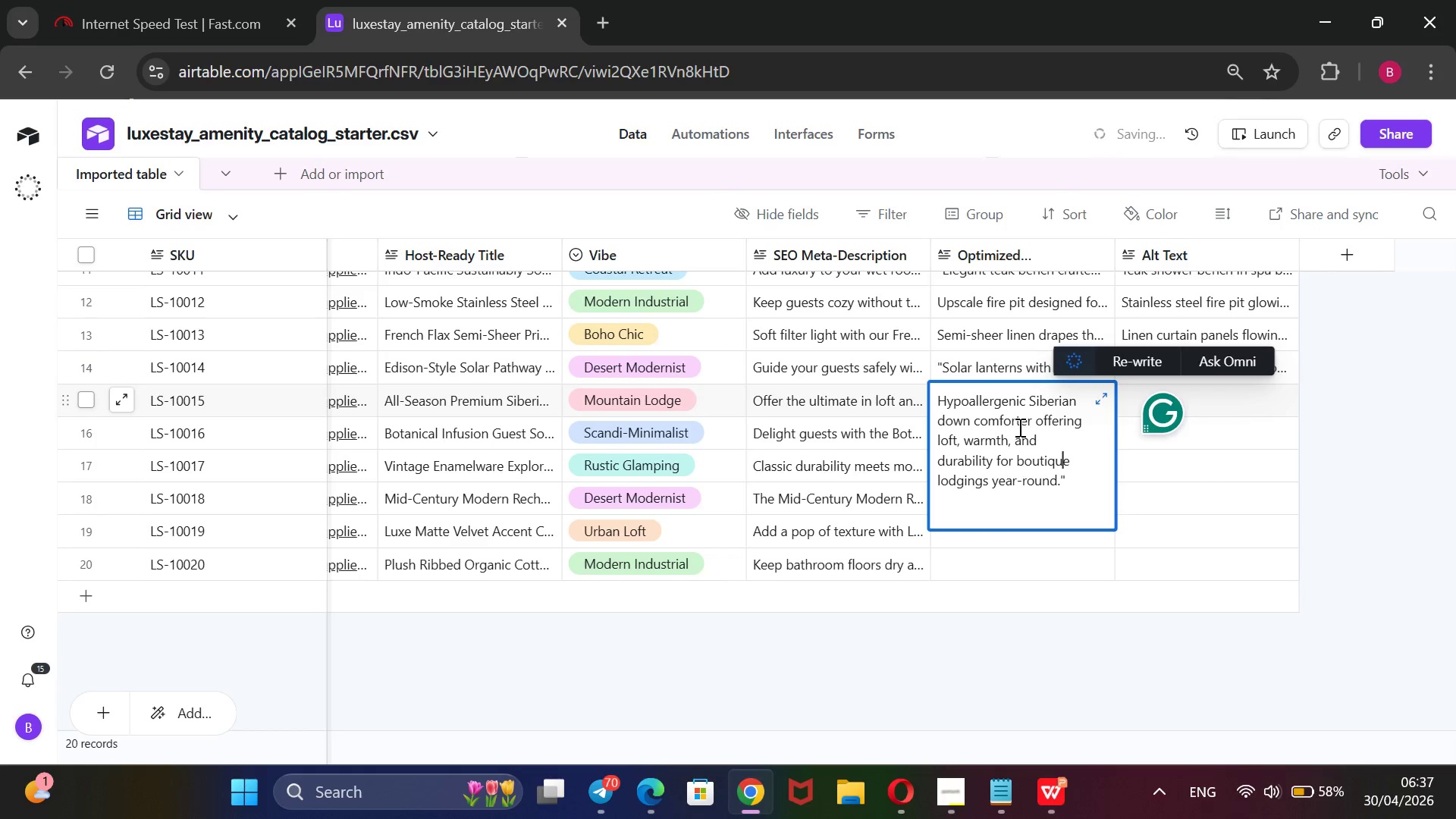 
hold_key(key=2, duration=0.42)
 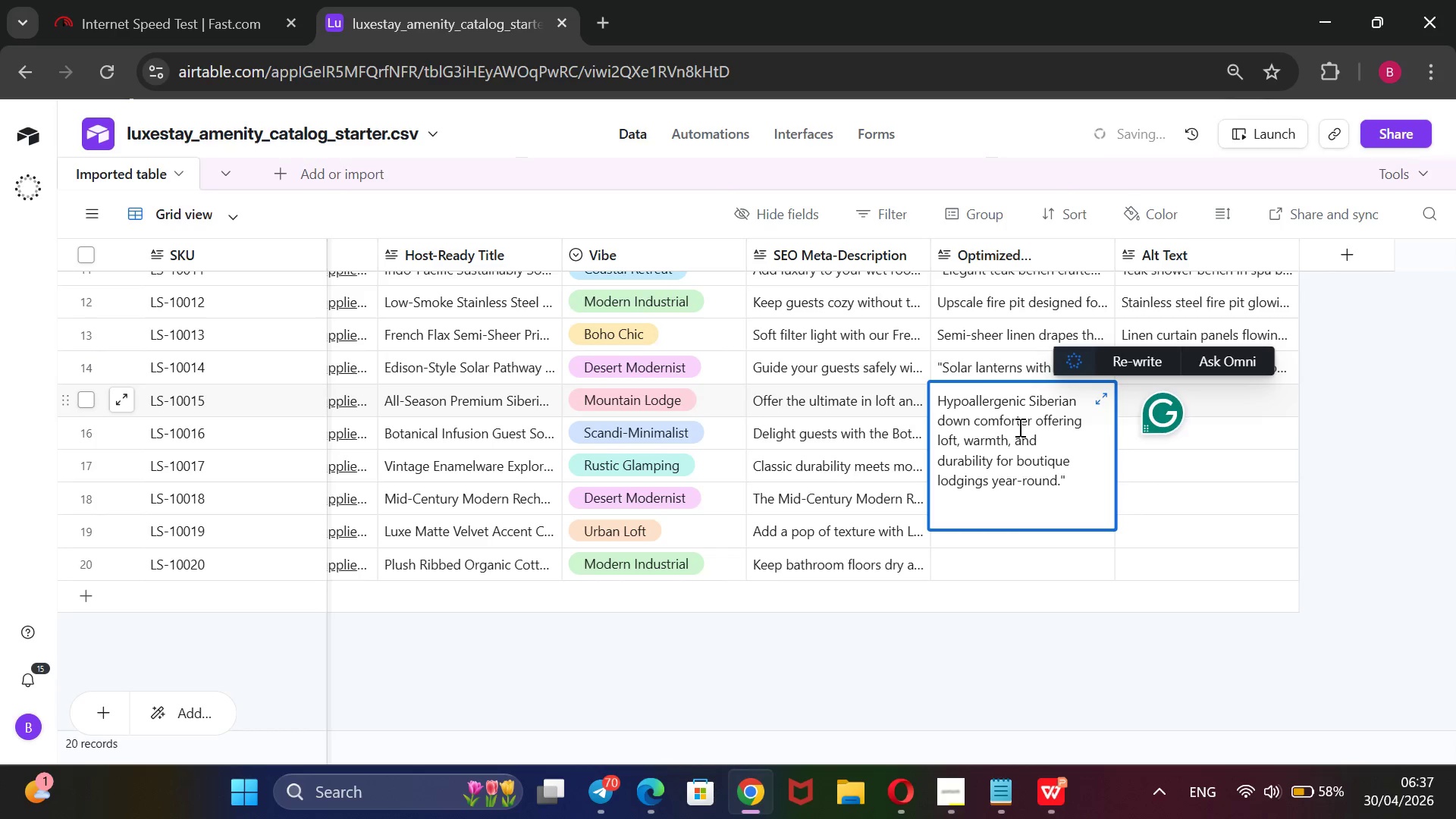 
hold_key(key=ArrowUp, duration=1.41)
 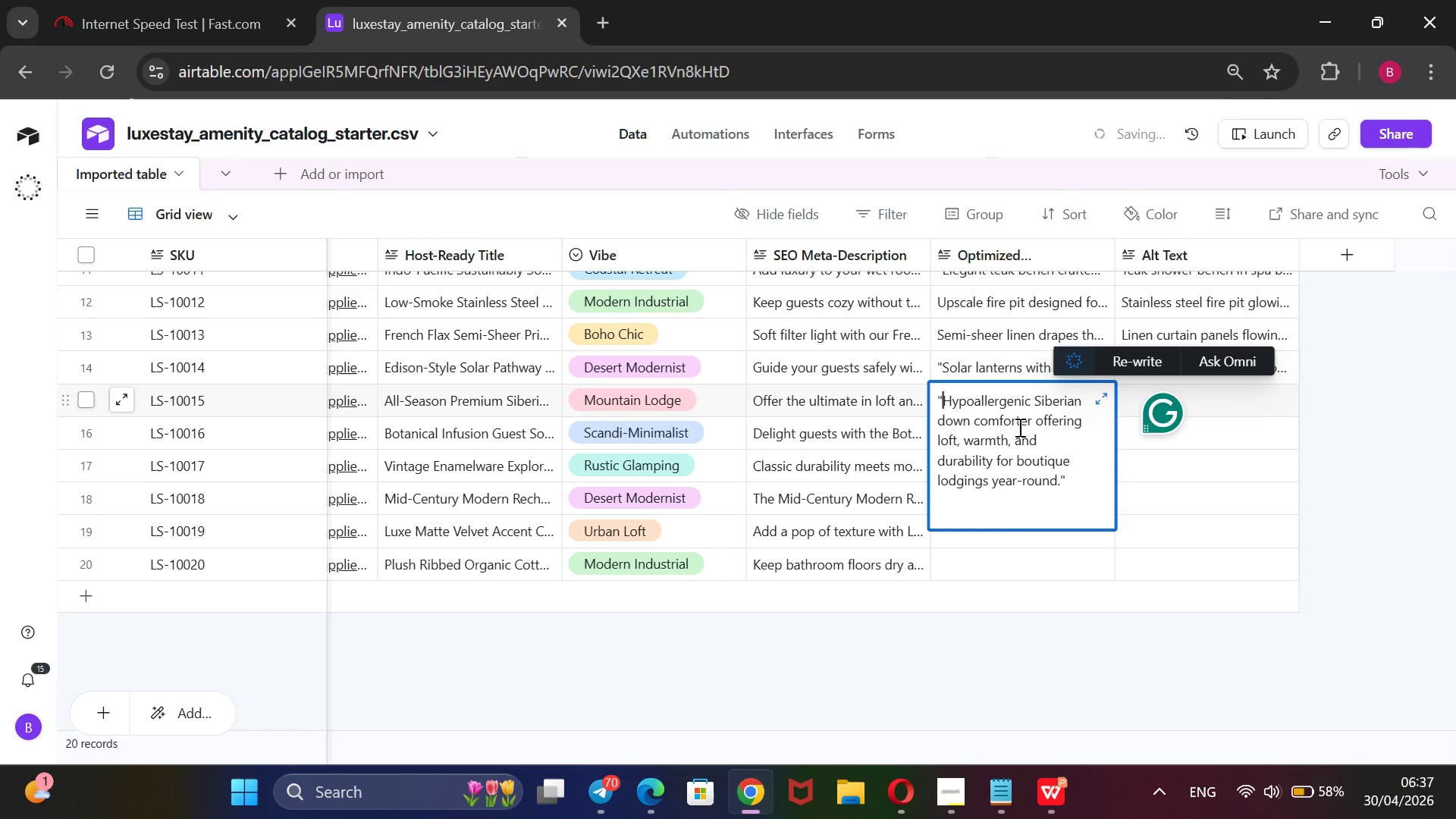 
key(Shift+2)
 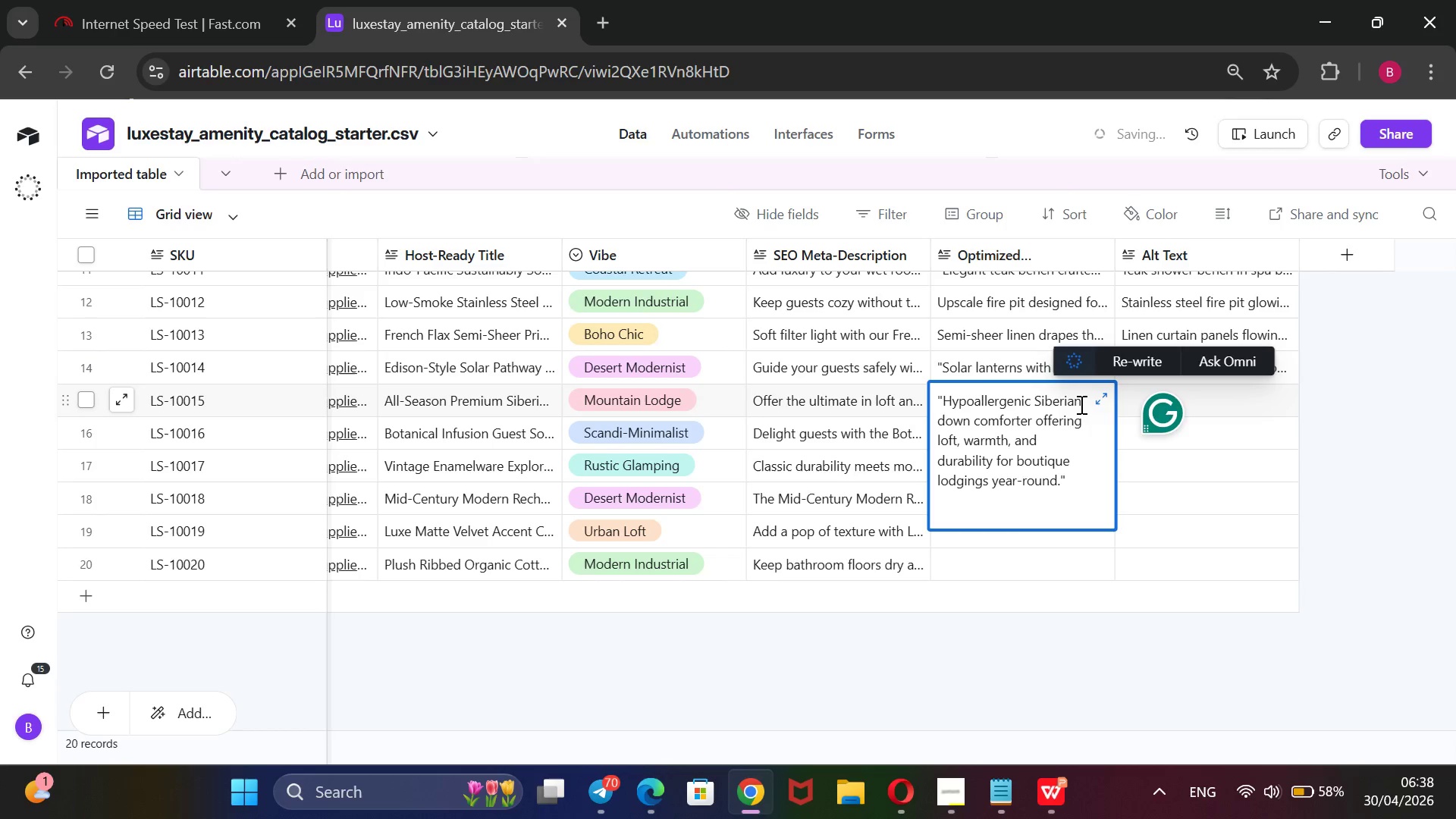 
wait(5.56)
 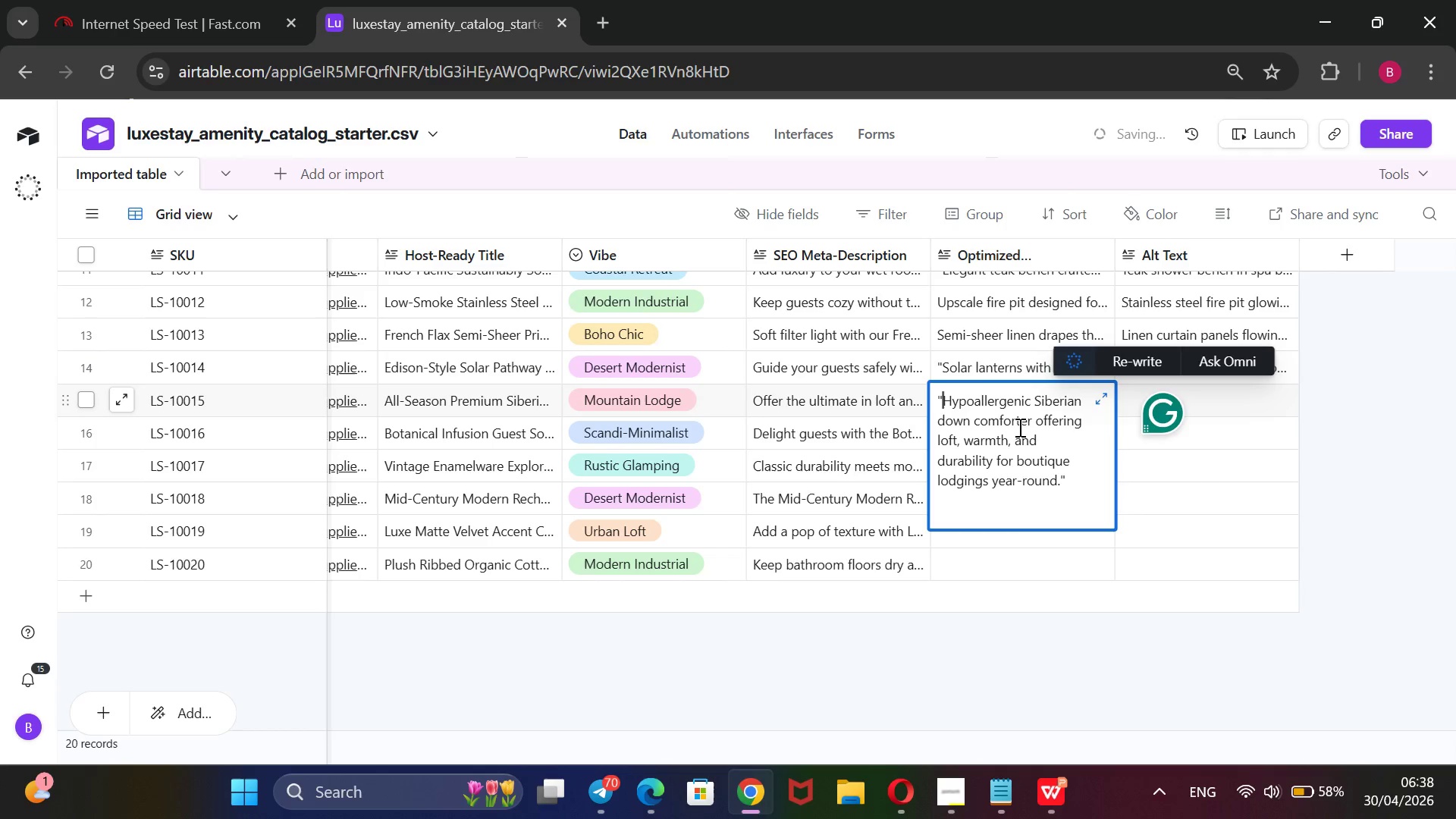 
left_click([1198, 401])
 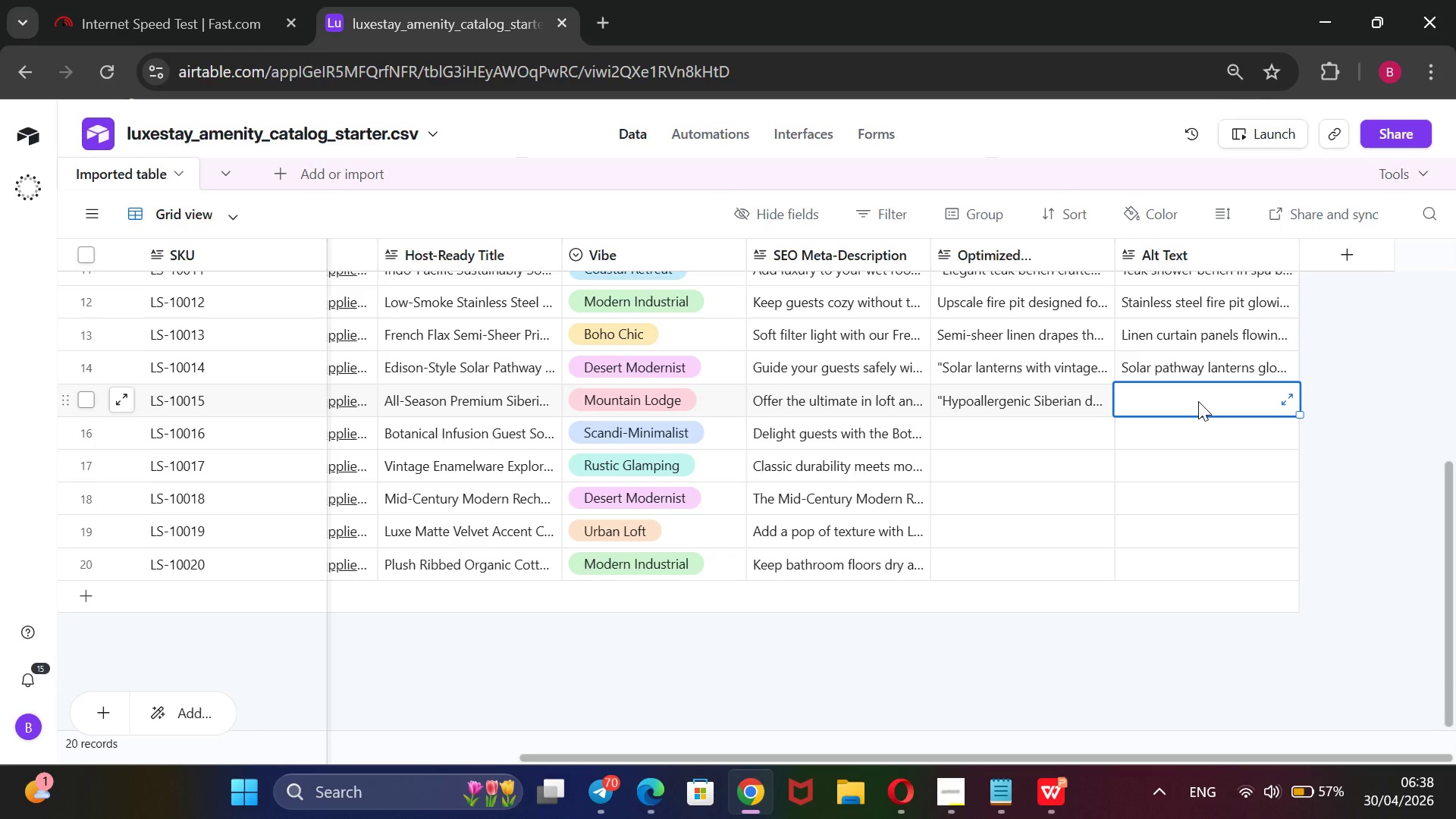 
wait(17.95)
 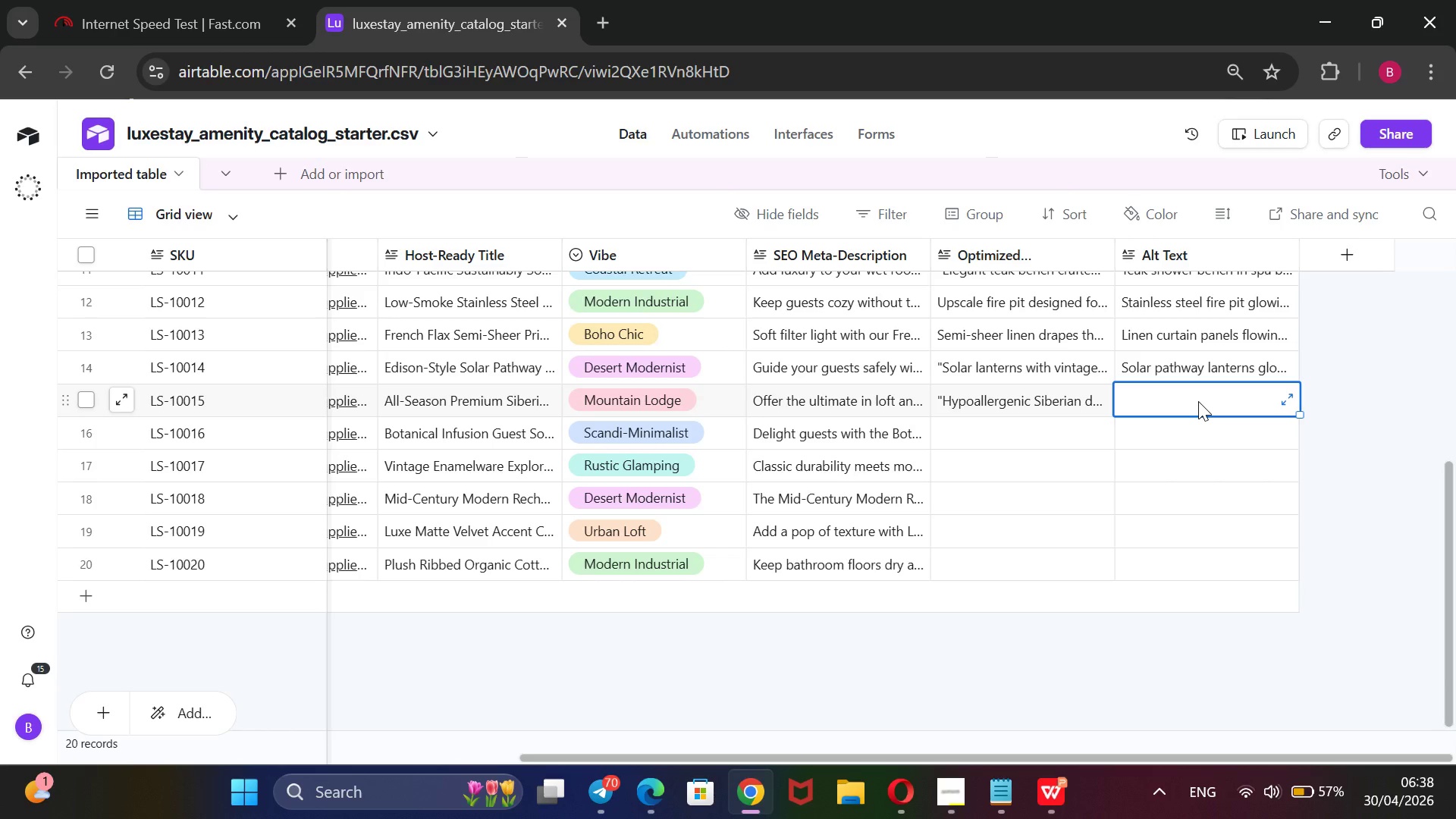 
scroll: coordinate [1239, 328], scroll_direction: none, amount: 0.0
 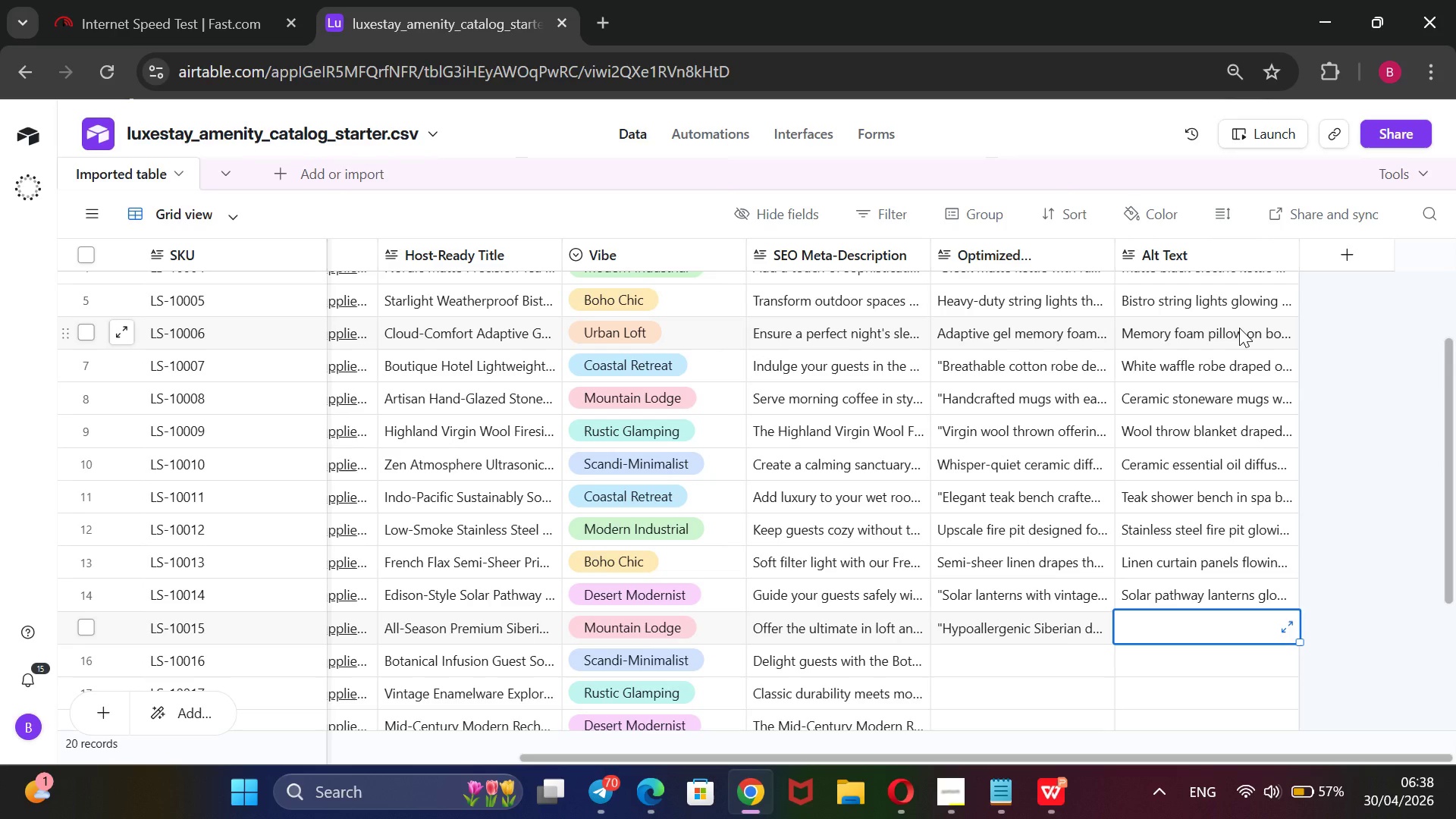 
scroll: coordinate [1239, 328], scroll_direction: up, amount: 1.0
 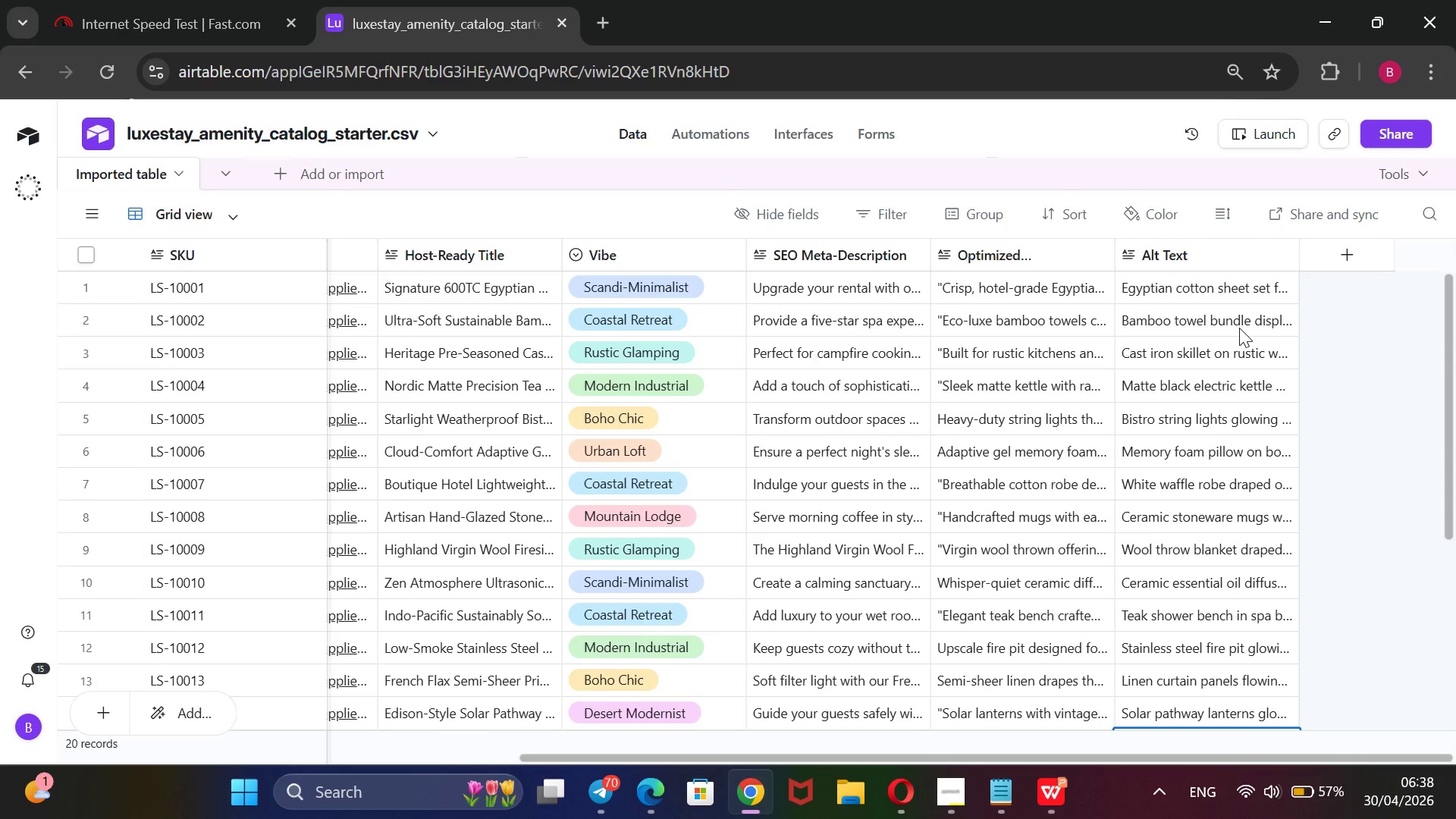 
scroll: coordinate [1239, 328], scroll_direction: down, amount: 1.0
 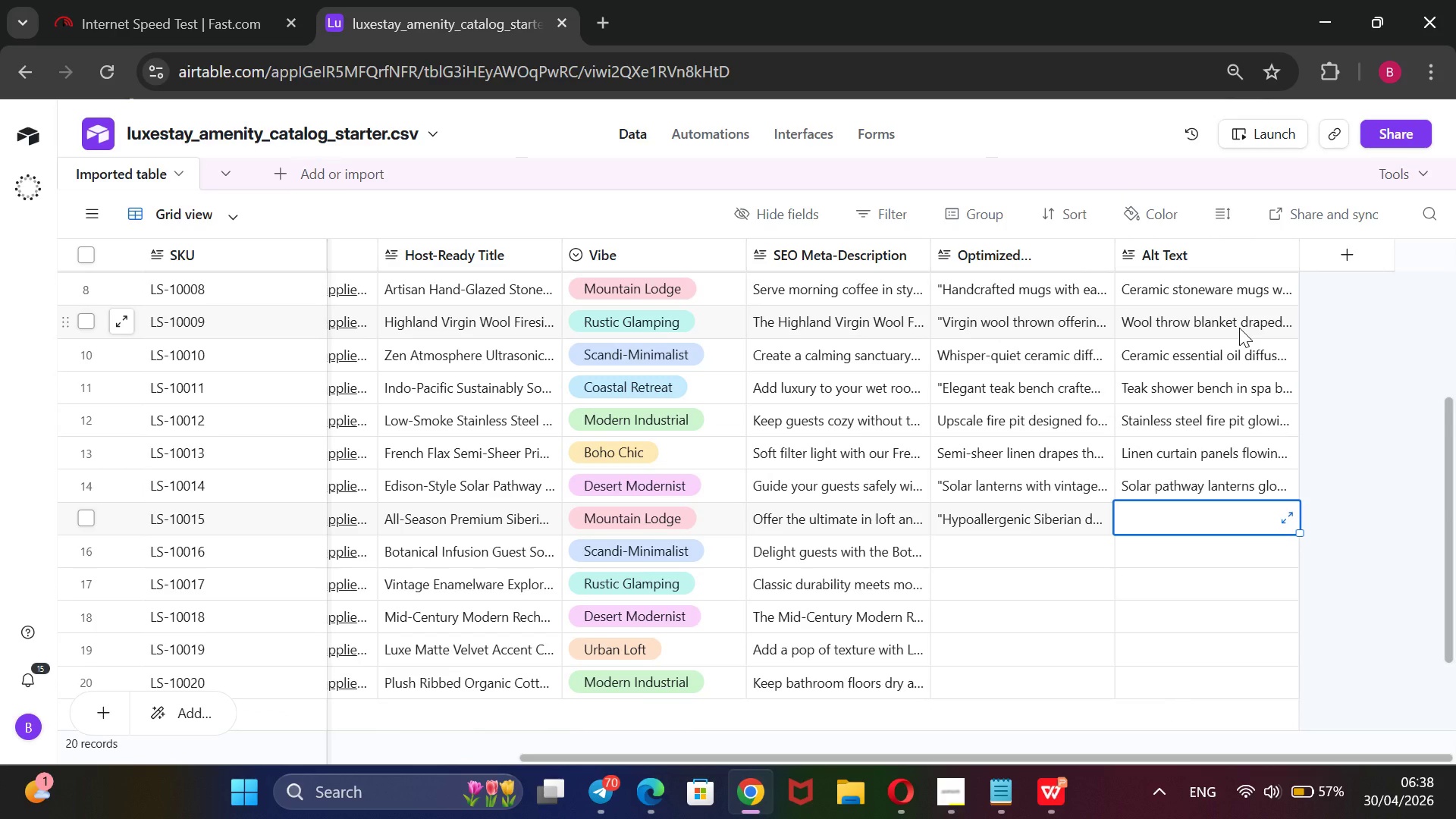 
scroll: coordinate [1239, 328], scroll_direction: up, amount: 2.0
 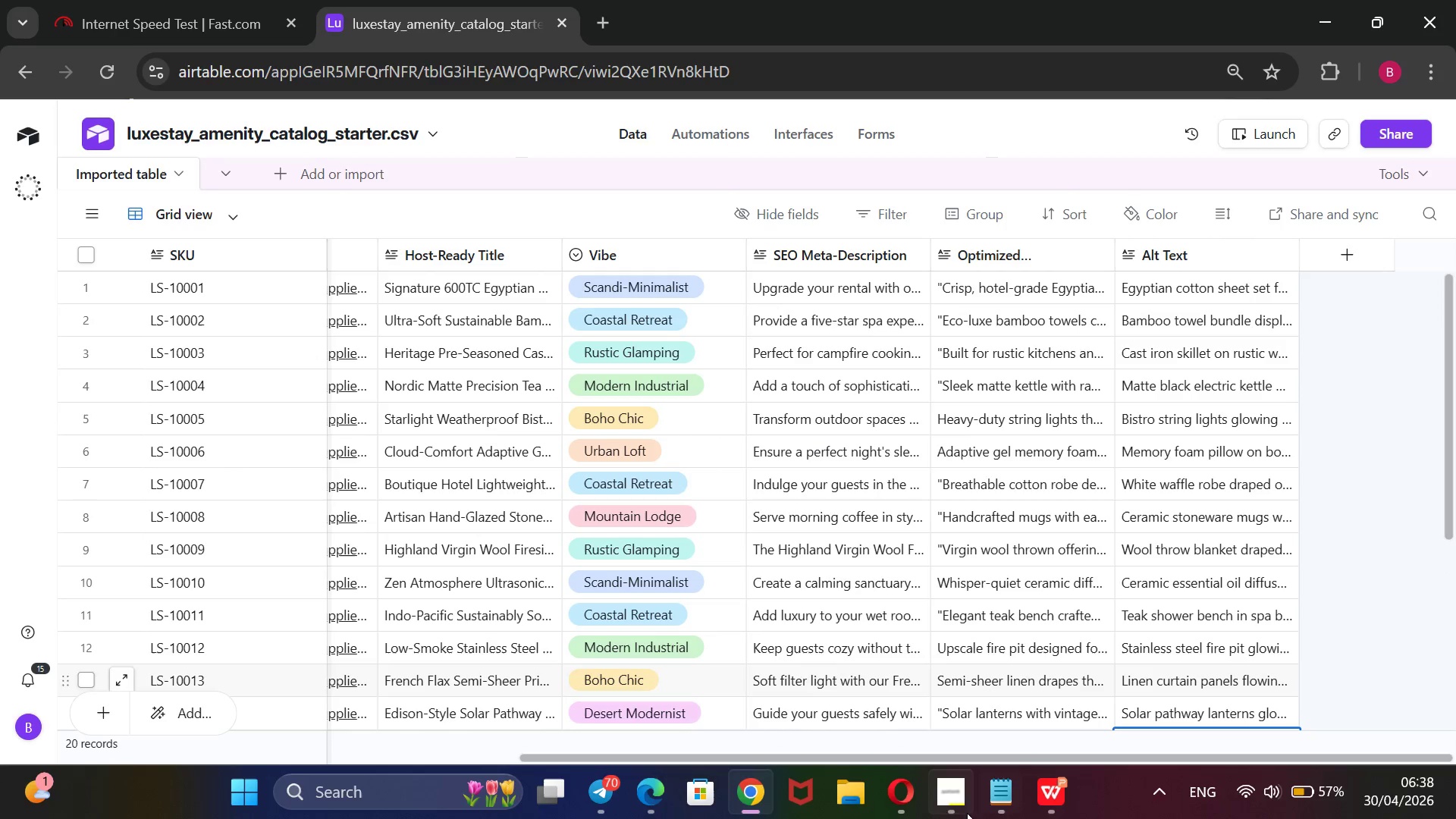 
left_click([961, 777])